 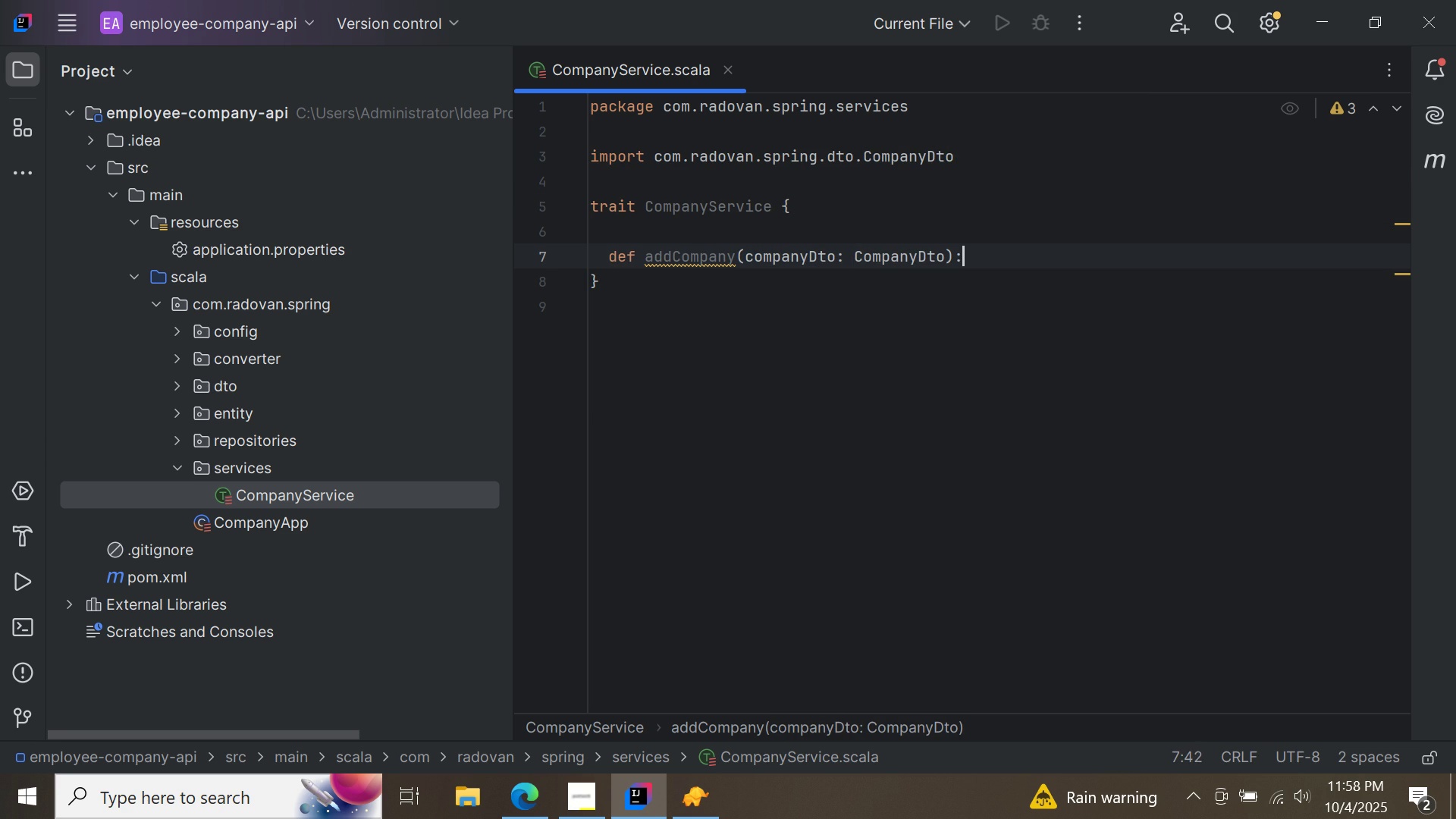 
key(CapsLock)
 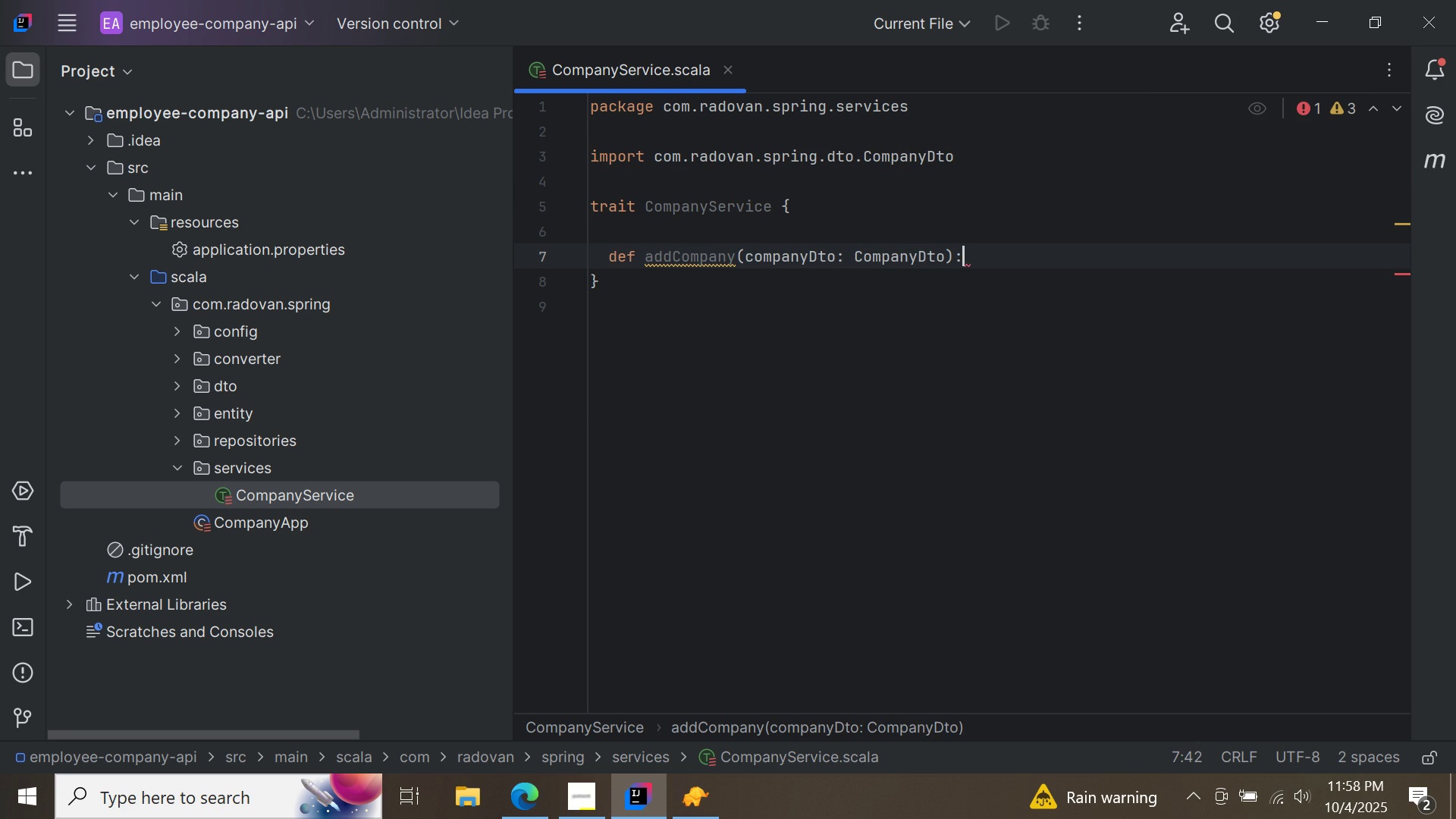 
key(C)
 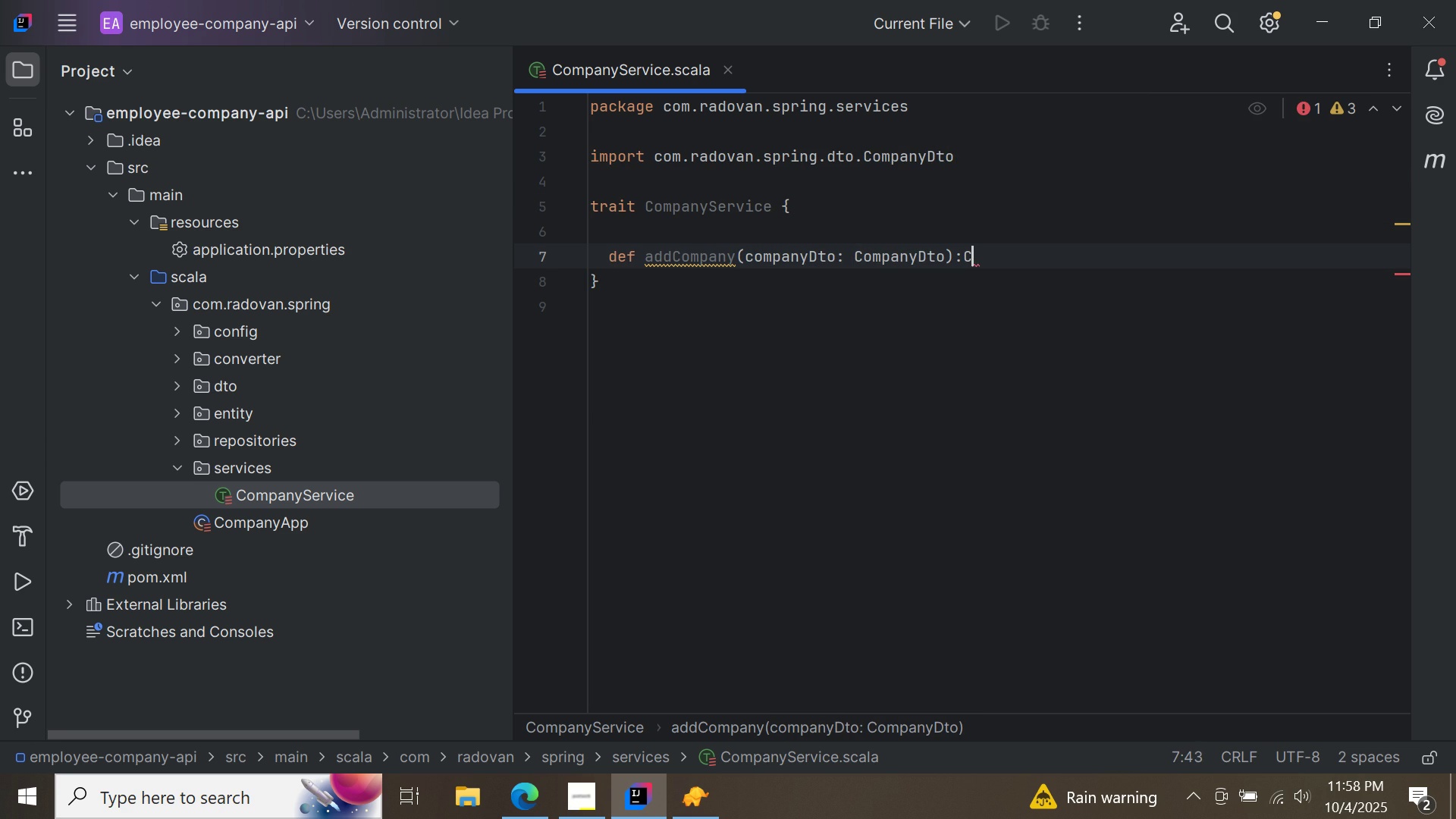 
key(CapsLock)
 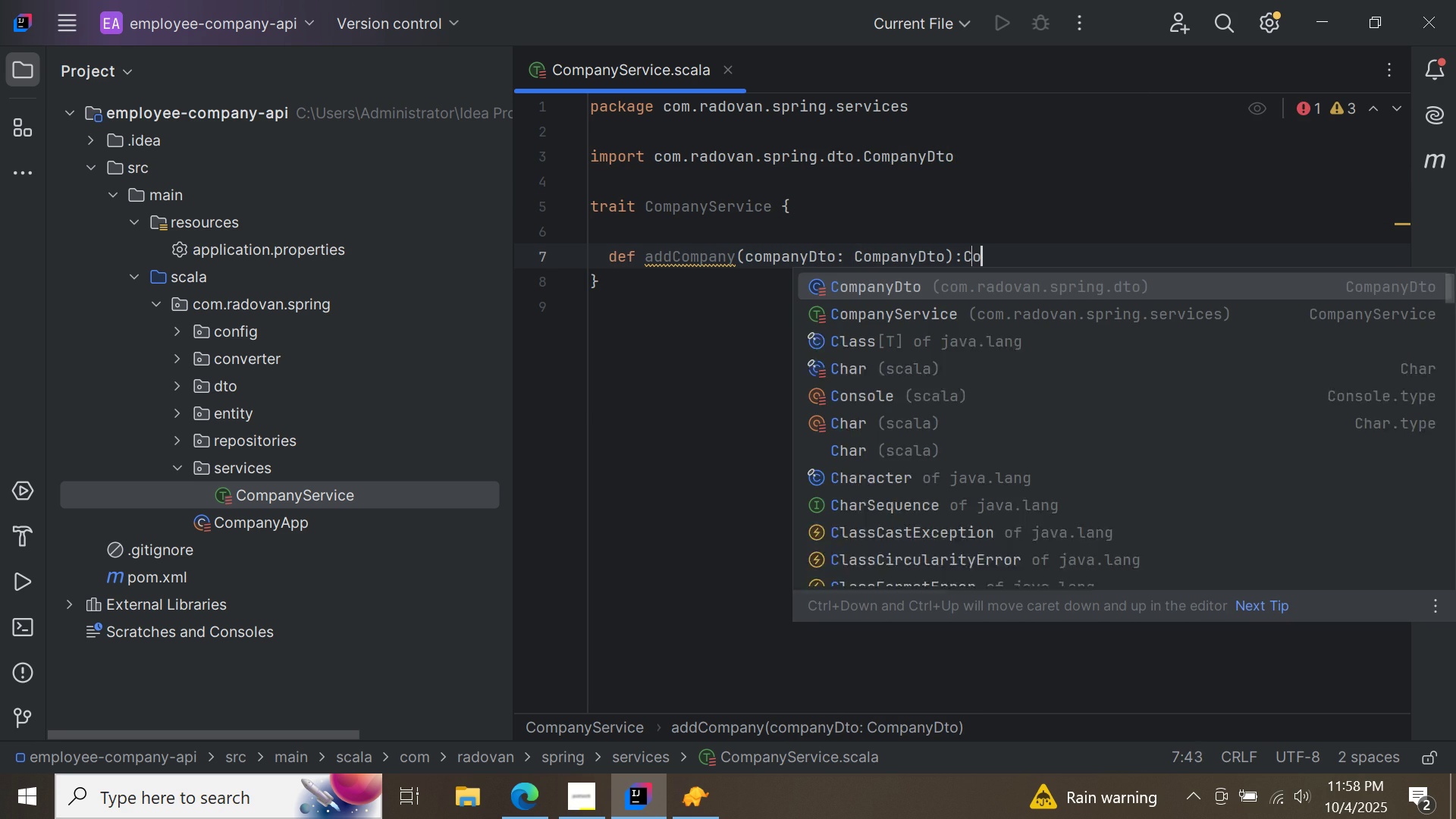 
key(O)
 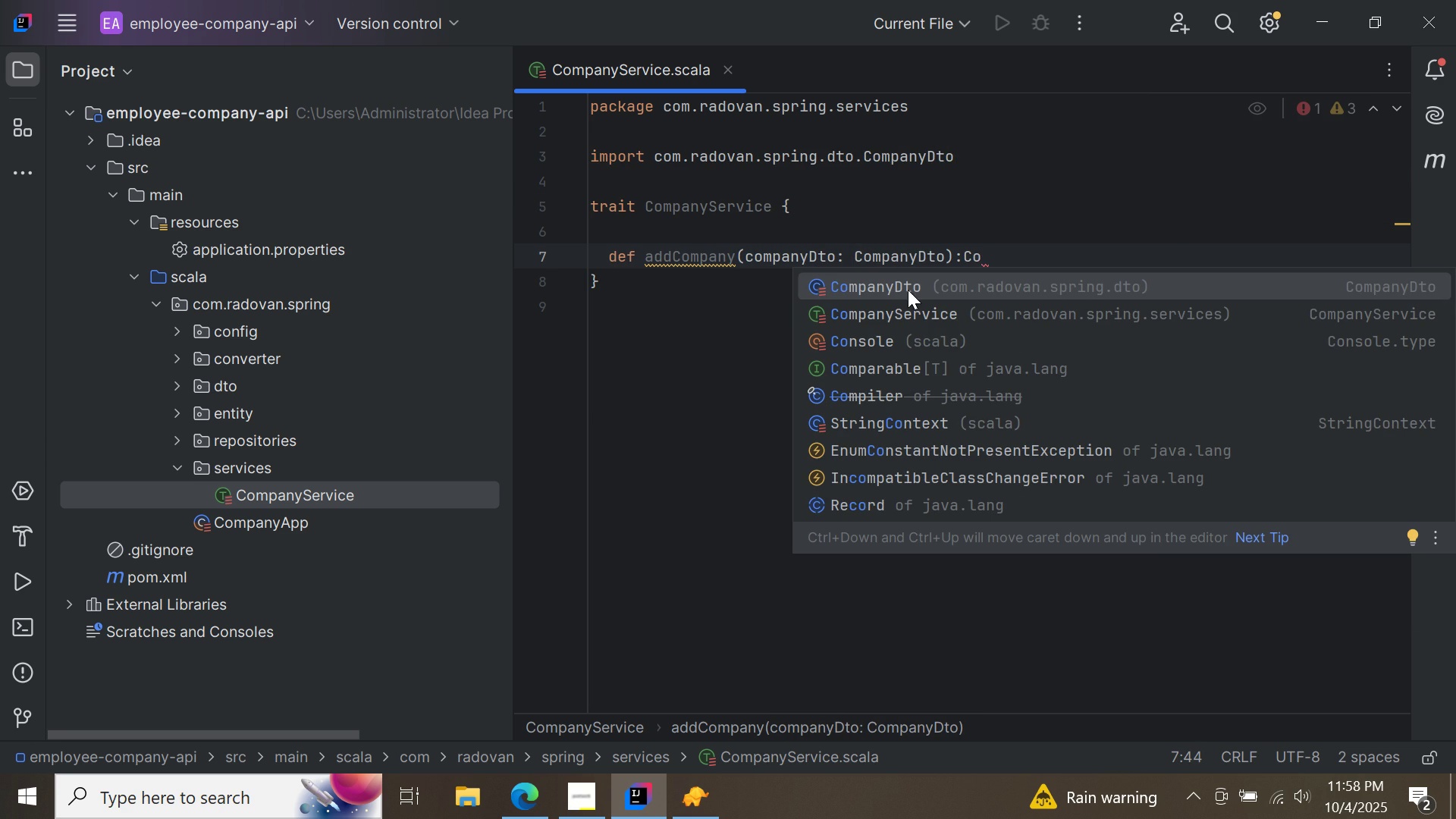 
double_click([908, 290])
 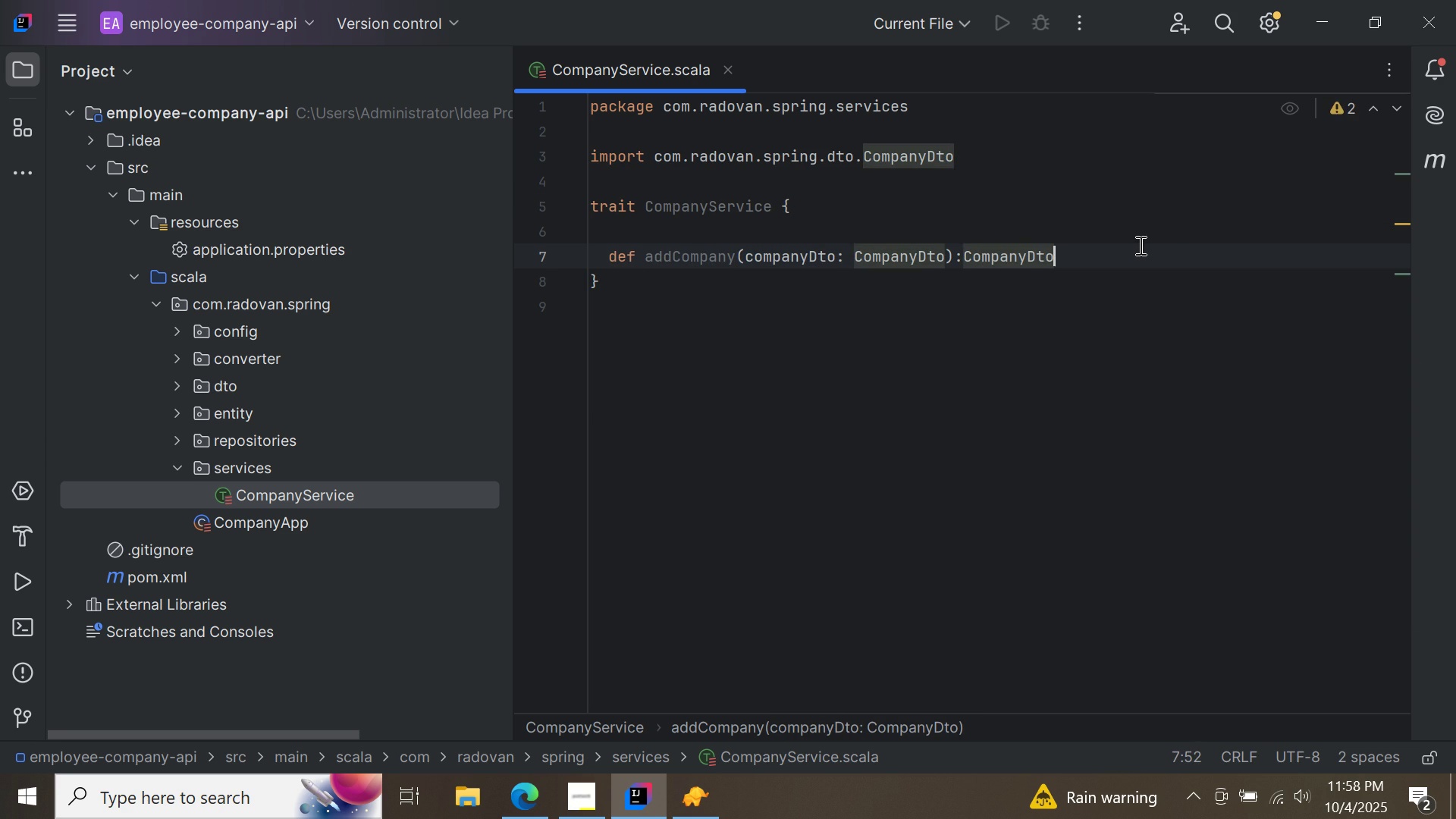 
key(Enter)
 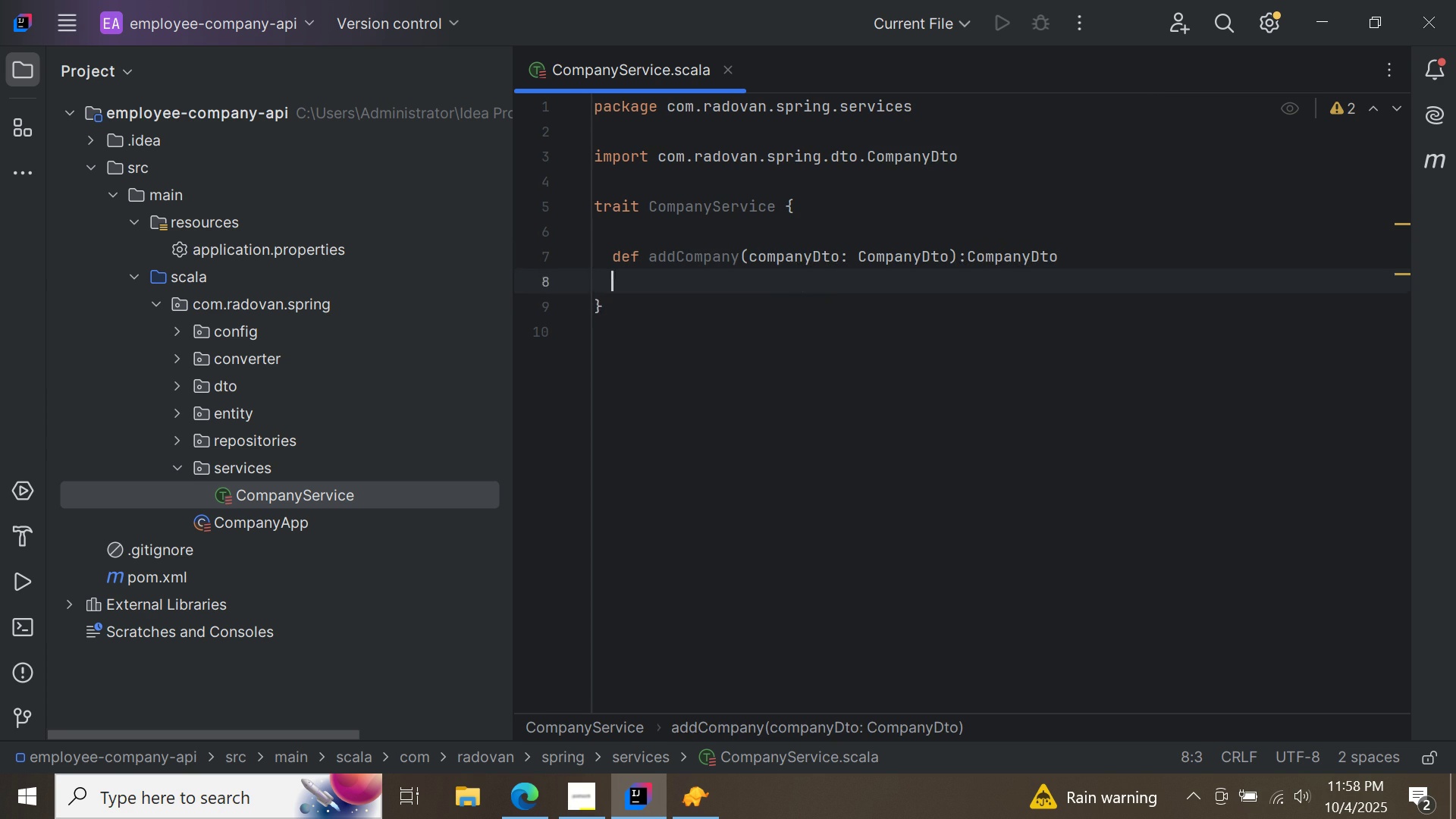 
key(Enter)
 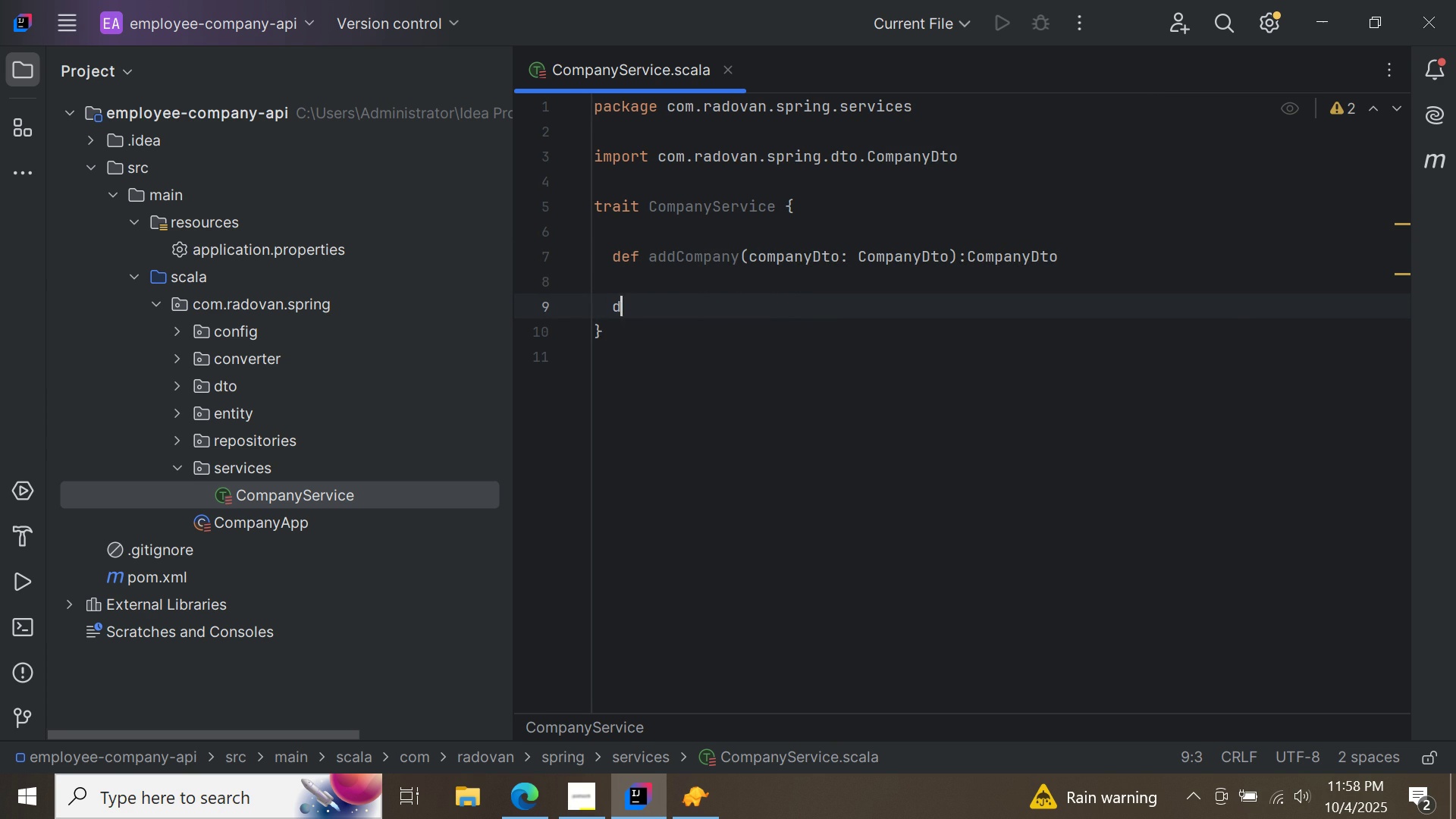 
type(def getCompanyById(companyId:Long)